 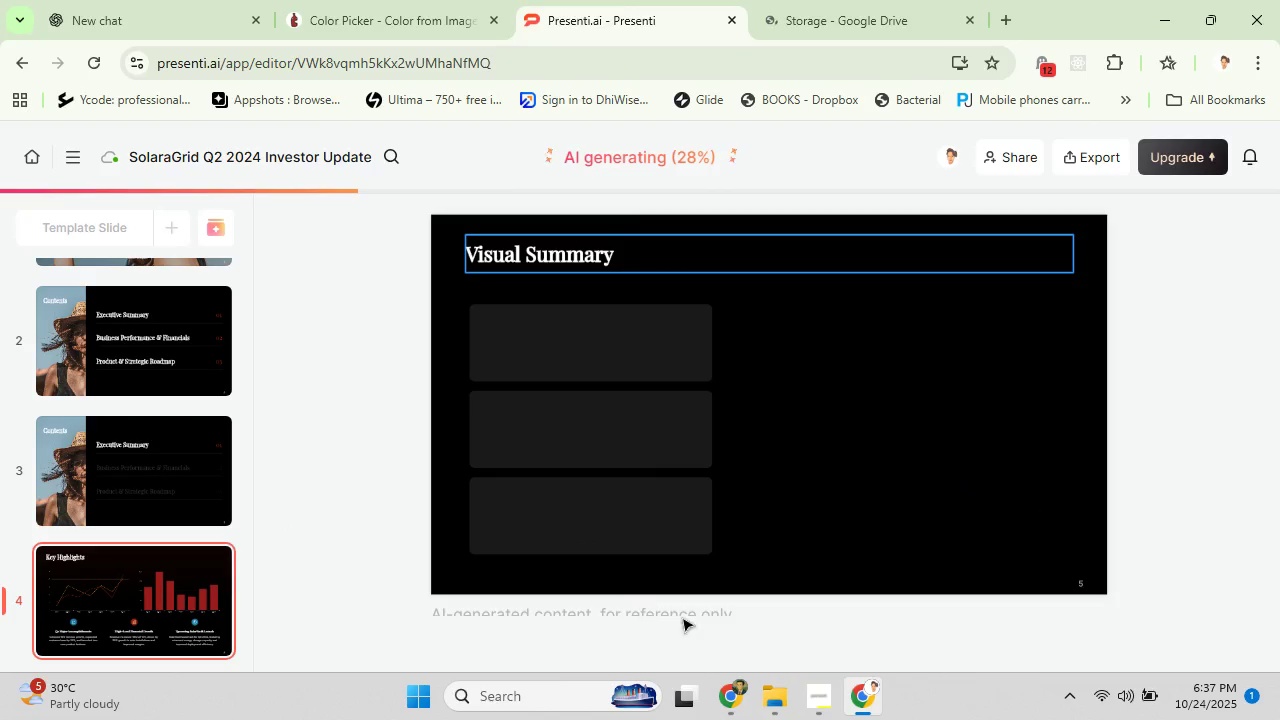 
left_click([743, 693])
 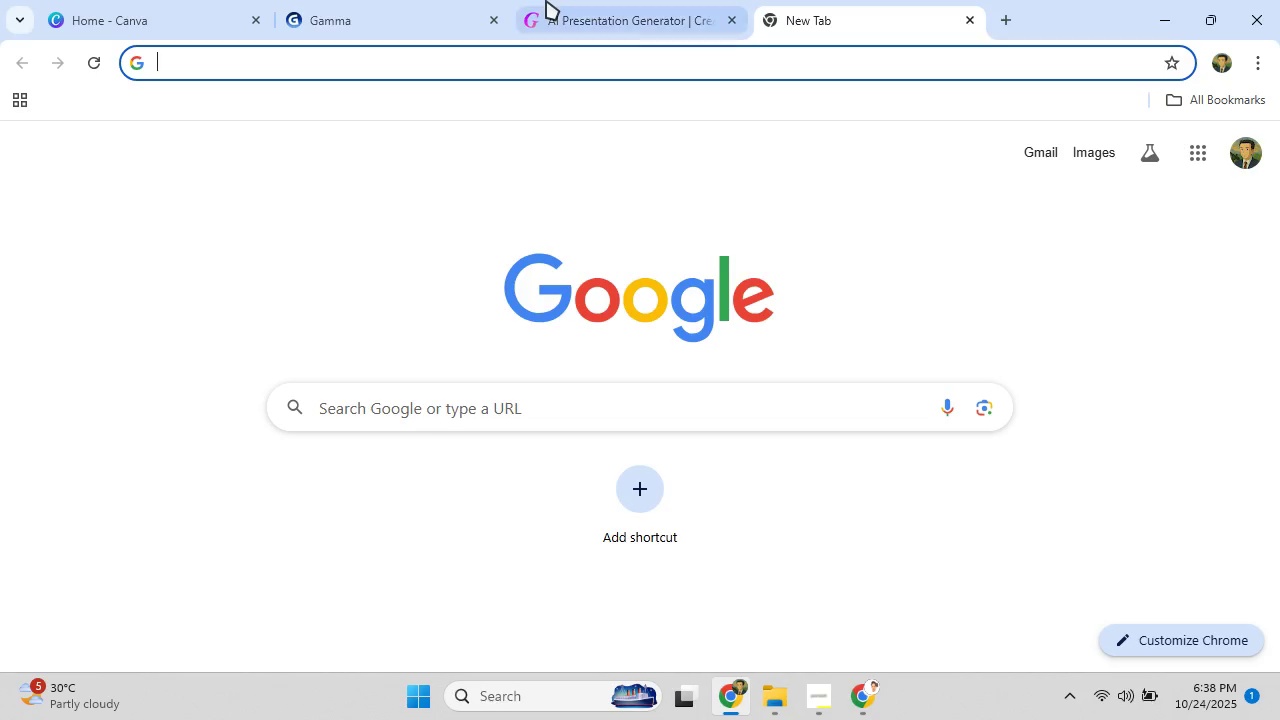 
left_click([546, 0])
 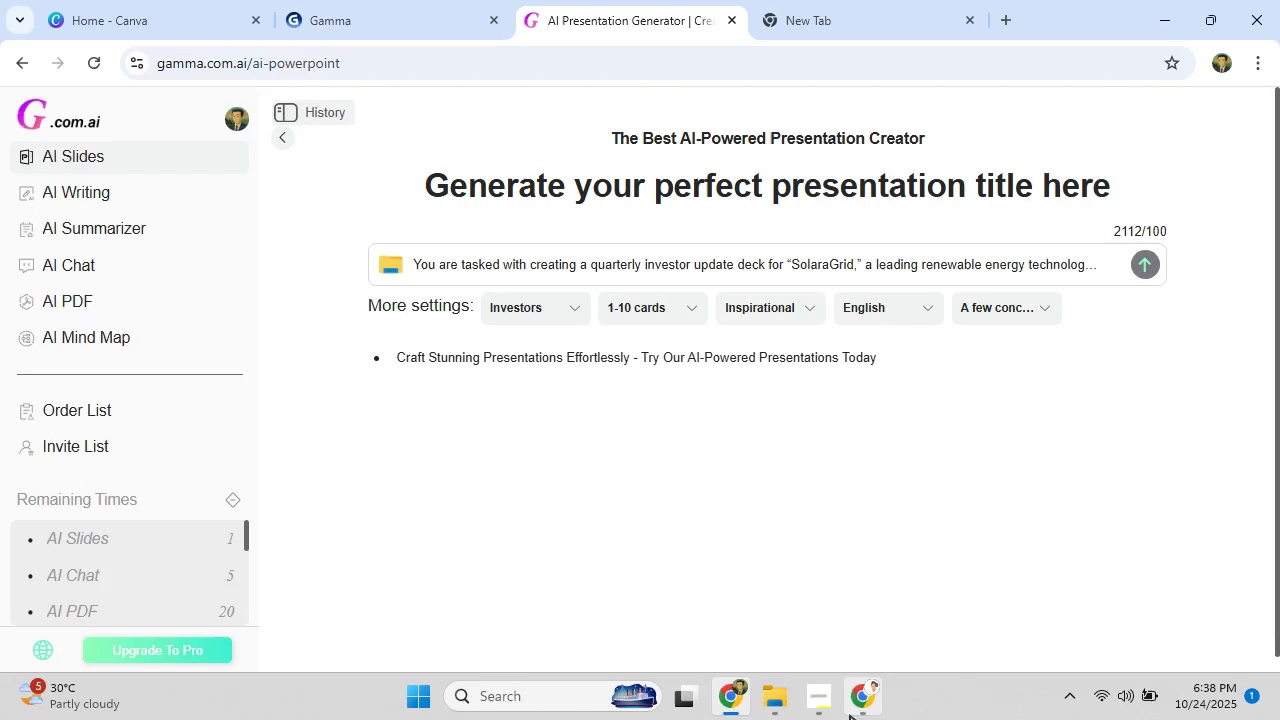 
left_click([851, 706])
 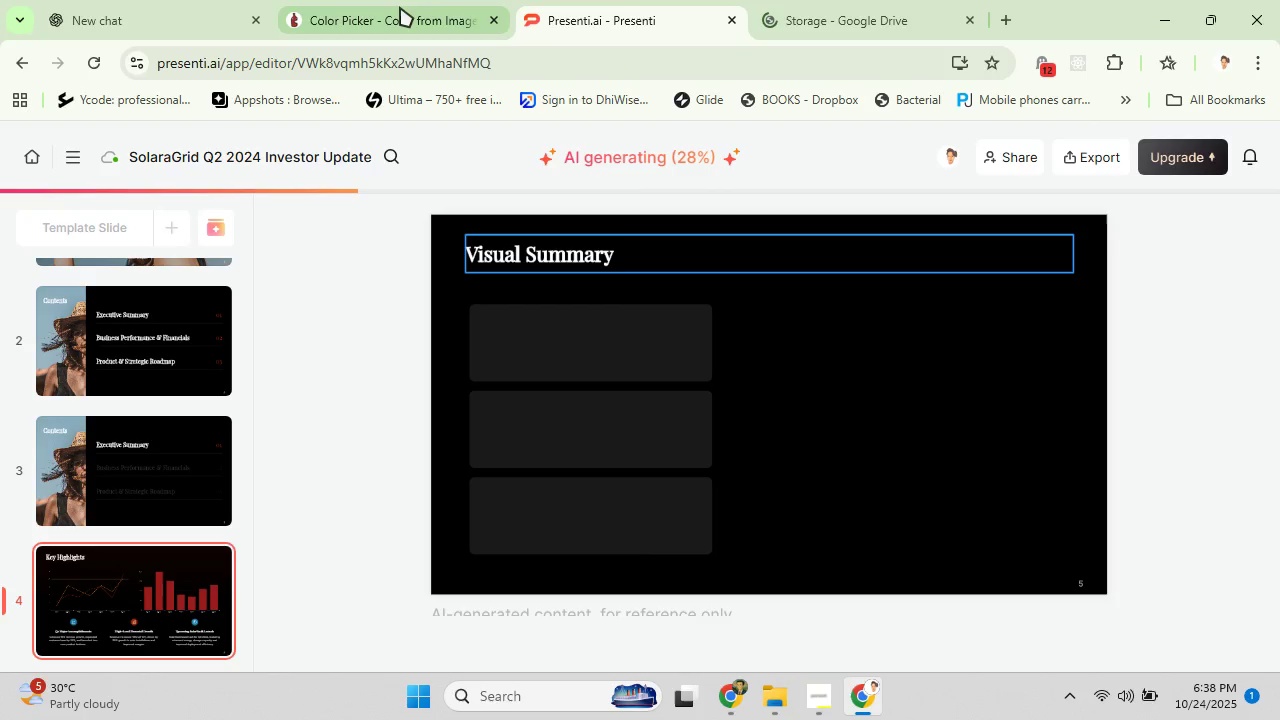 
left_click([400, 7])
 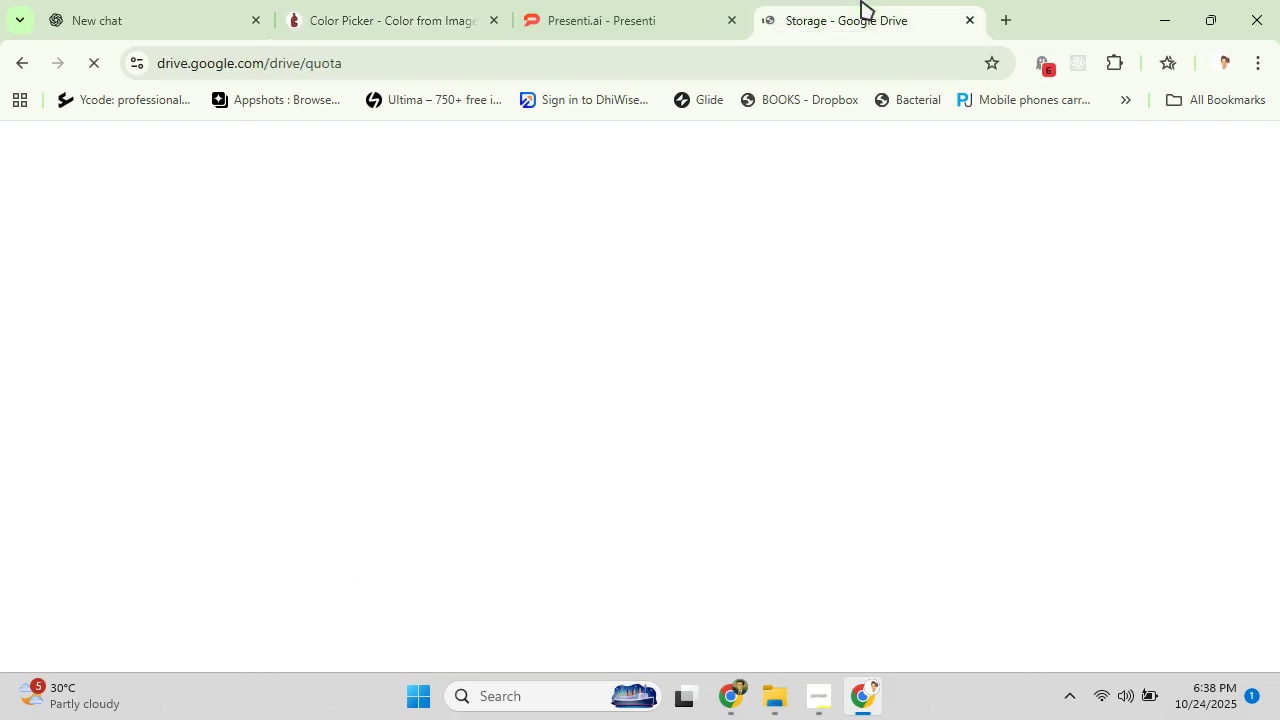 
left_click([861, 0])
 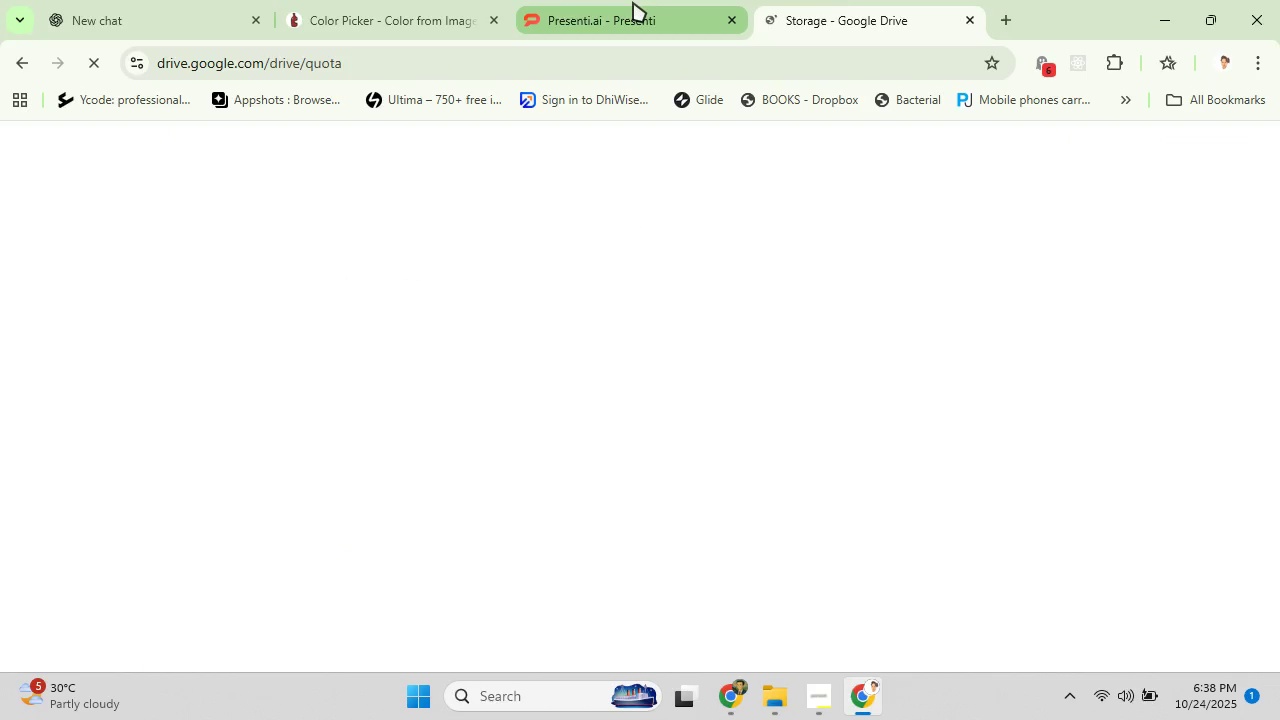 
left_click([633, 2])
 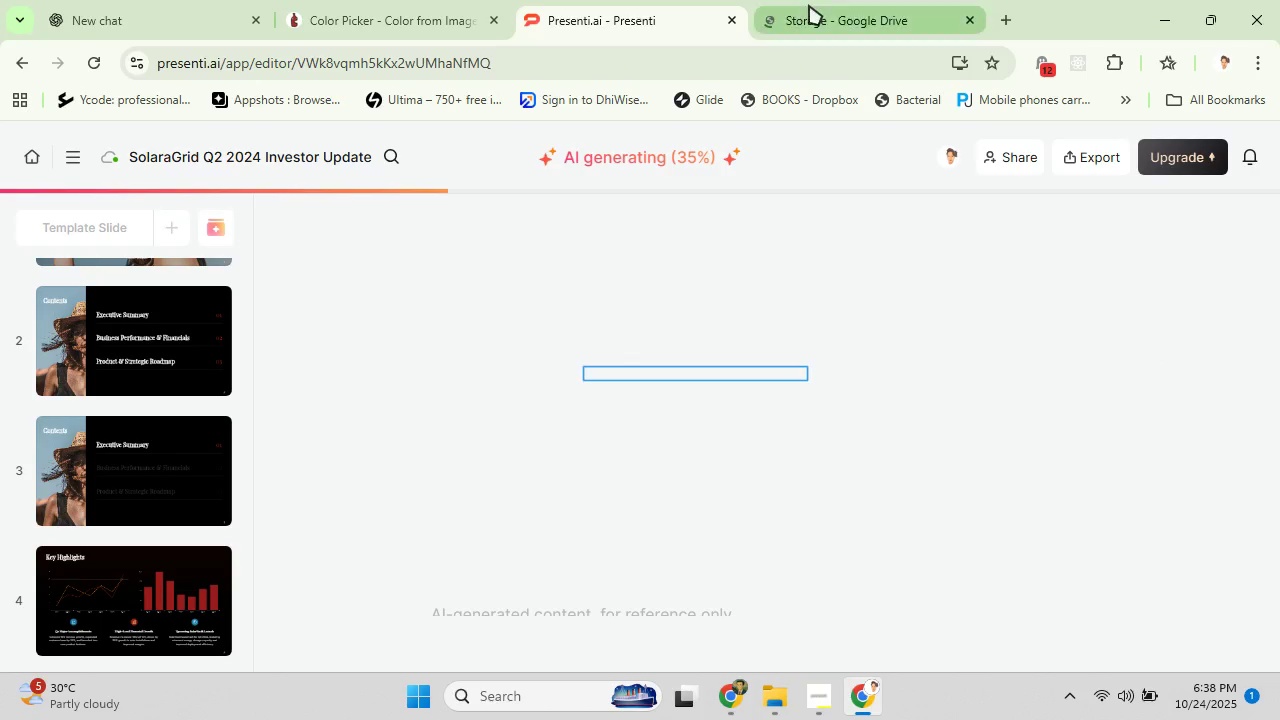 
left_click([809, 5])
 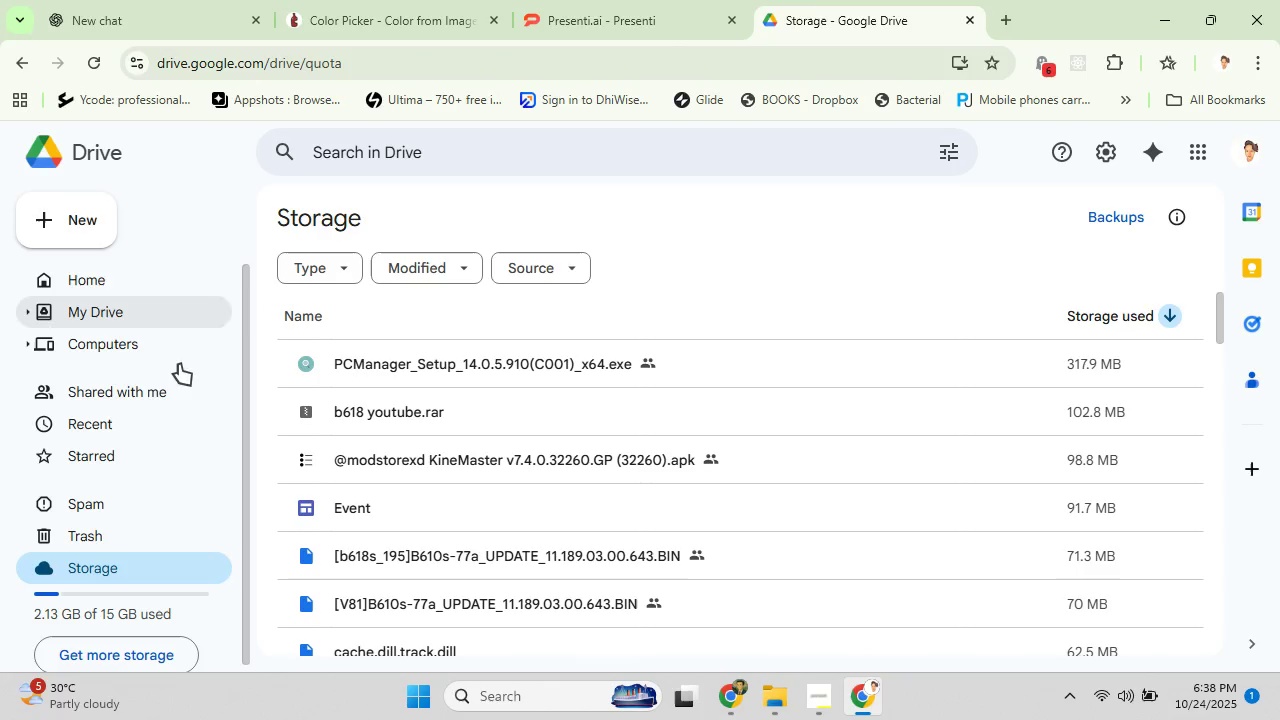 
left_click([117, 317])
 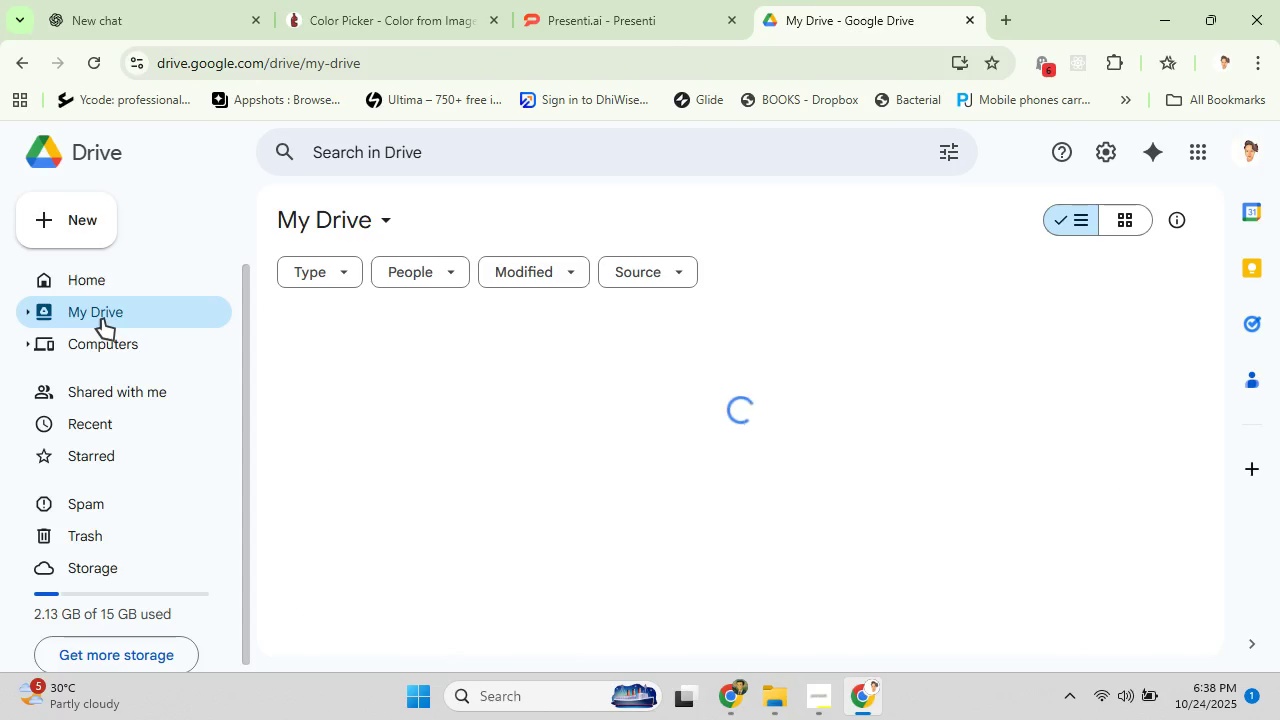 
left_click([102, 319])
 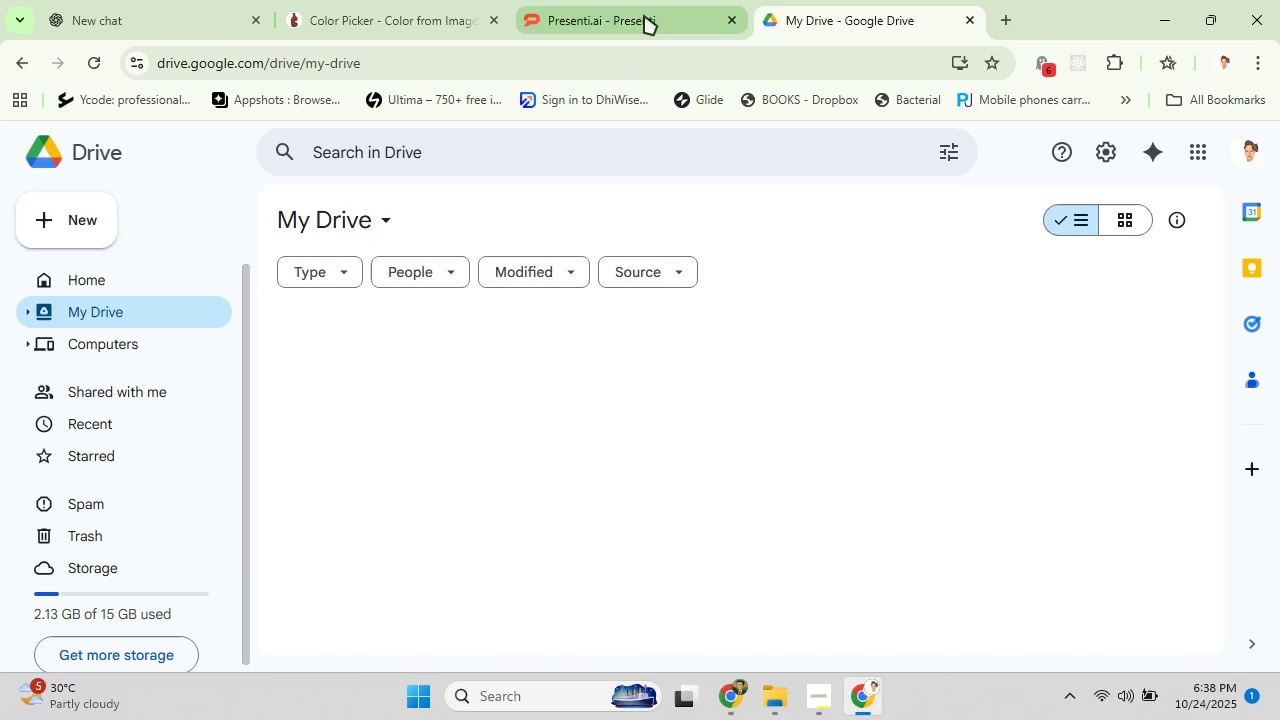 
left_click([644, 15])
 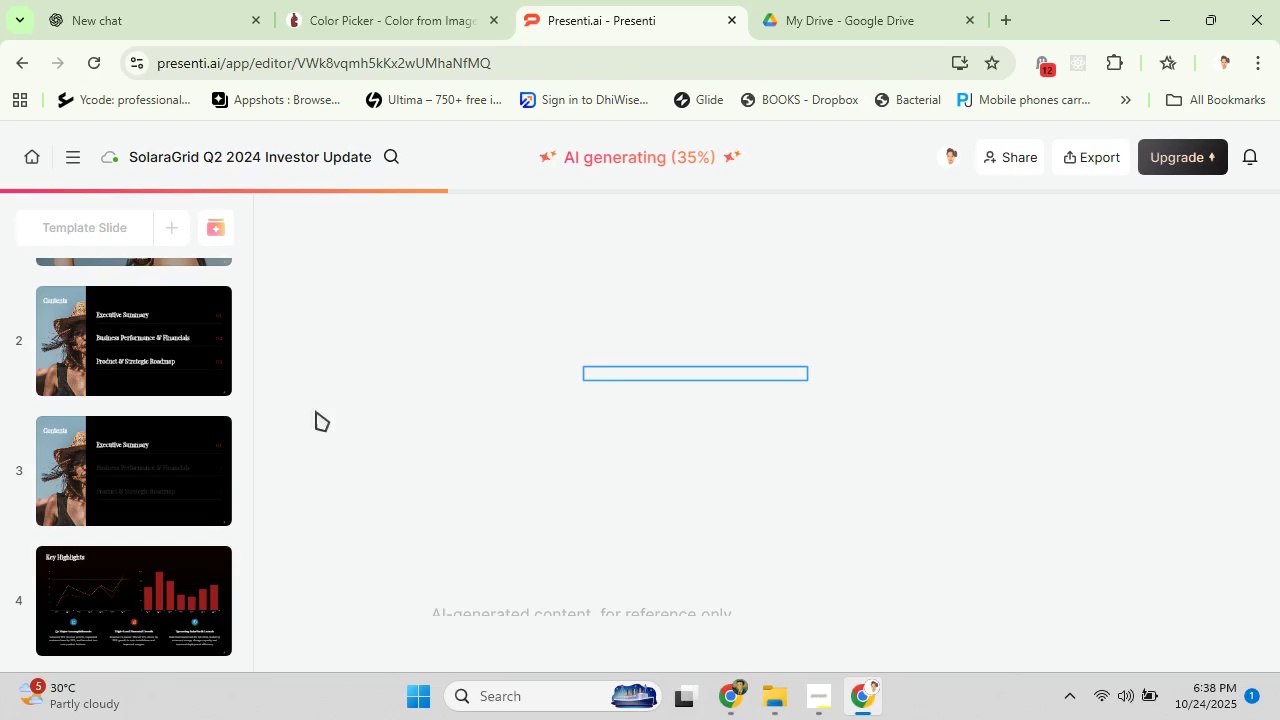 
scroll: coordinate [197, 517], scroll_direction: down, amount: 5.0
 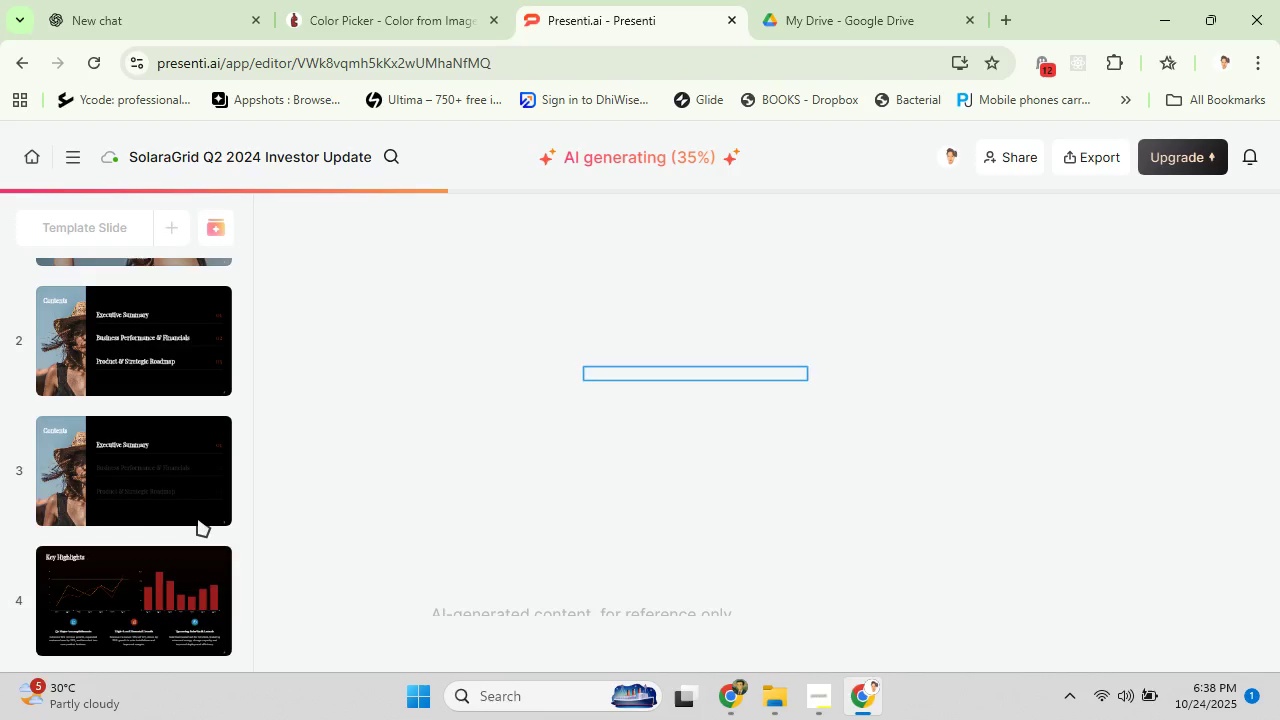 
scroll: coordinate [197, 517], scroll_direction: up, amount: 1.0
 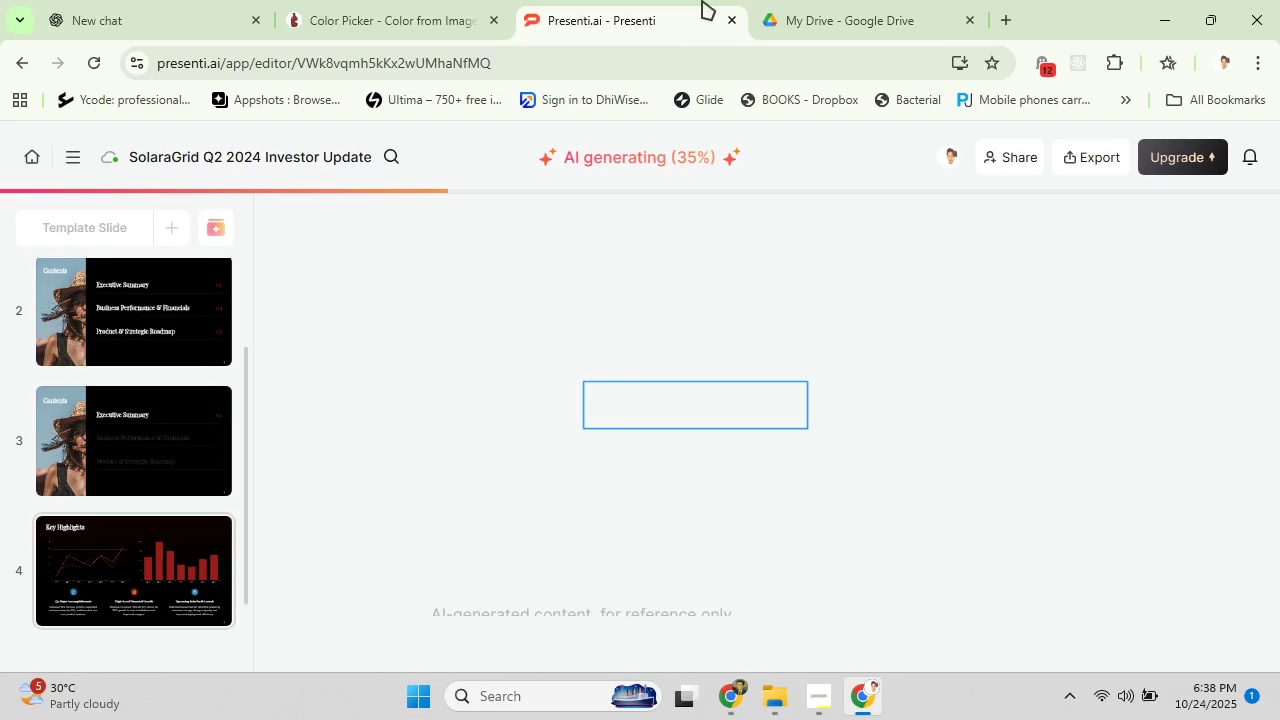 
left_click([868, 0])
 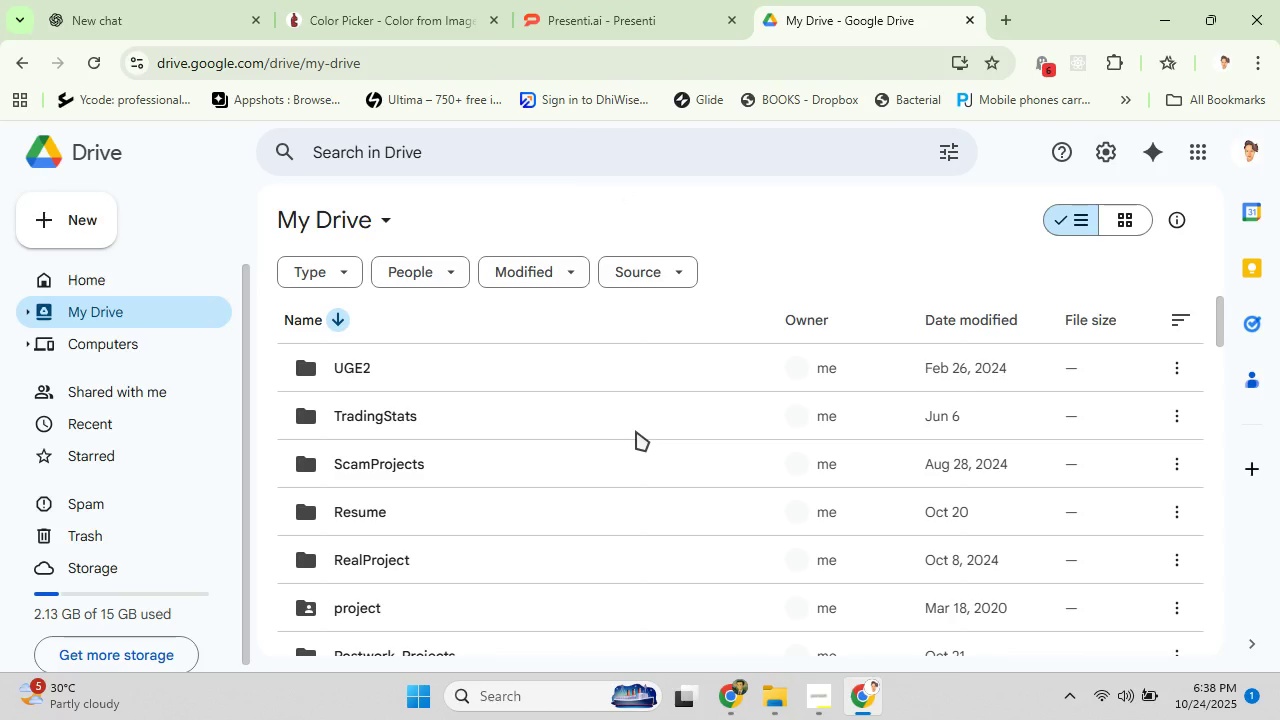 
scroll: coordinate [649, 408], scroll_direction: down, amount: 4.0
 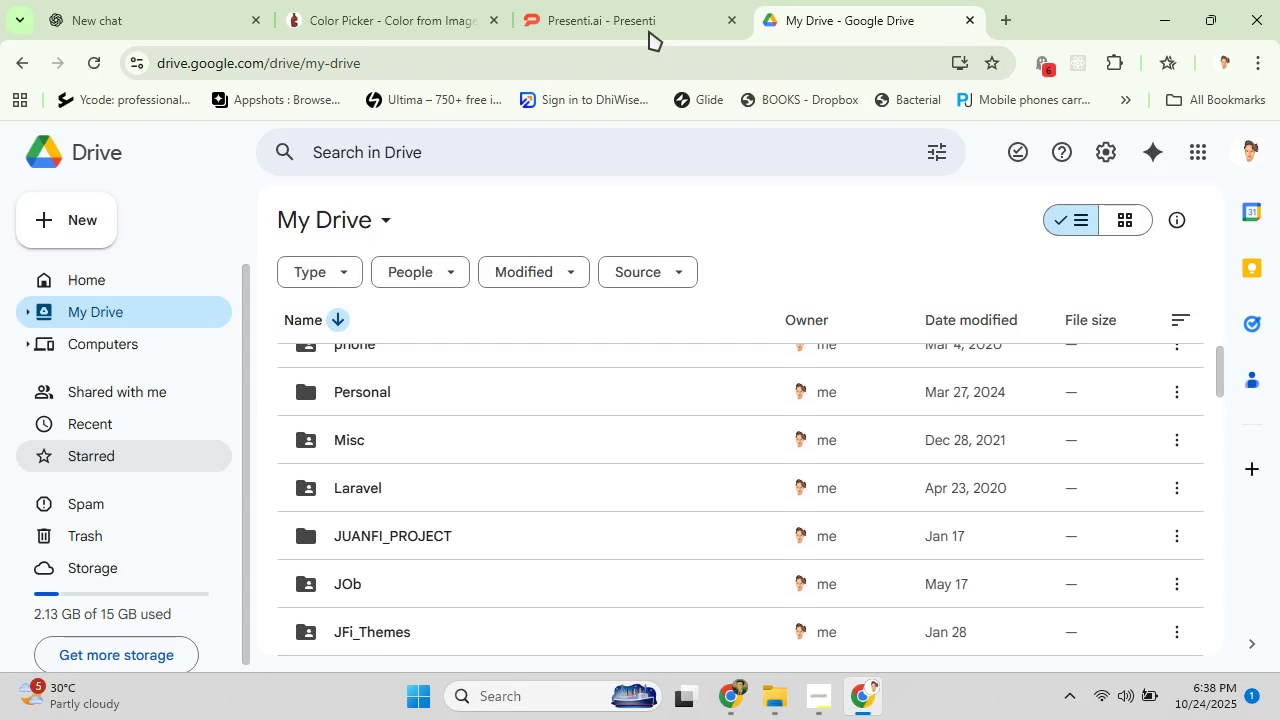 
left_click([650, 29])
 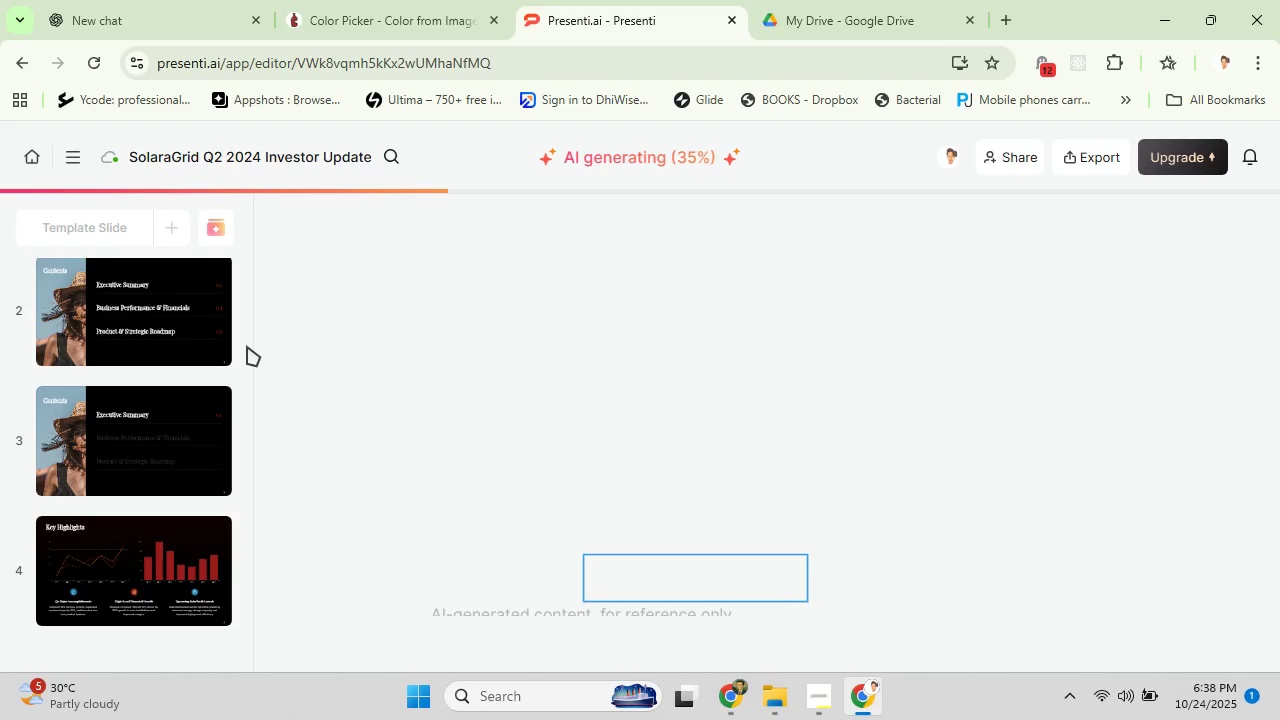 
scroll: coordinate [217, 410], scroll_direction: down, amount: 12.0
 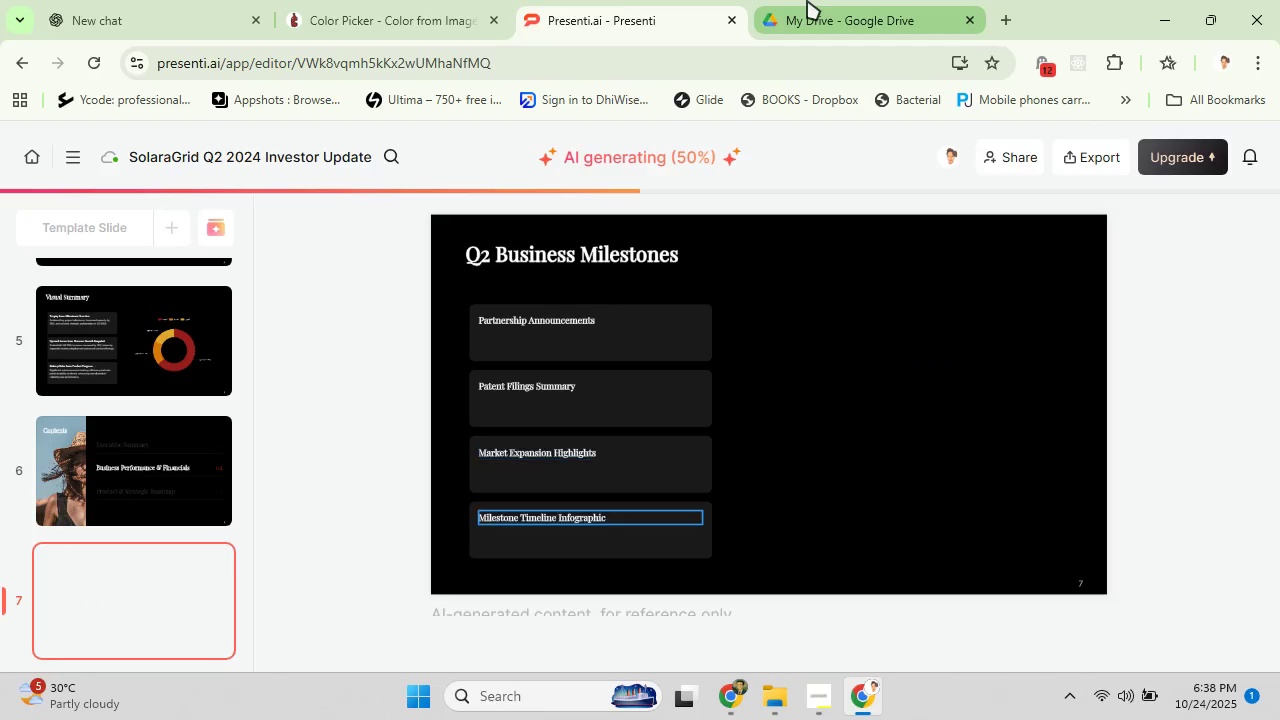 
wait(7.17)
 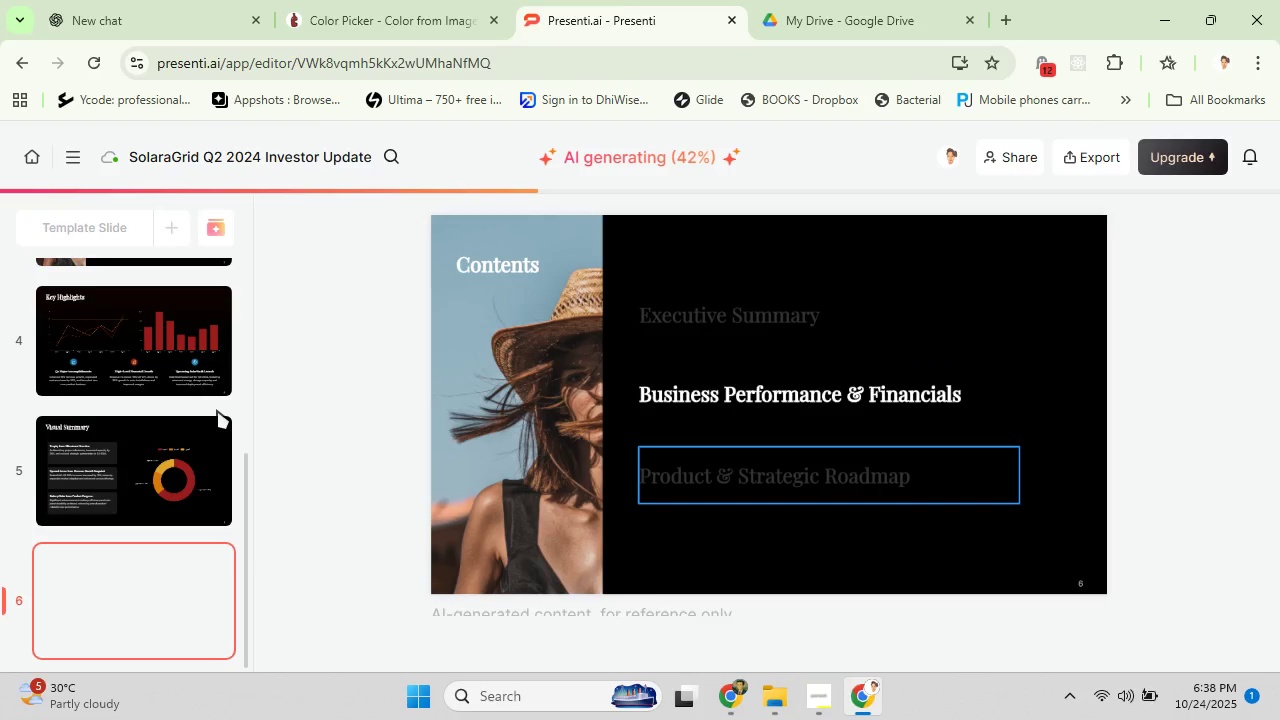 
scroll: coordinate [516, 381], scroll_direction: down, amount: 4.0
 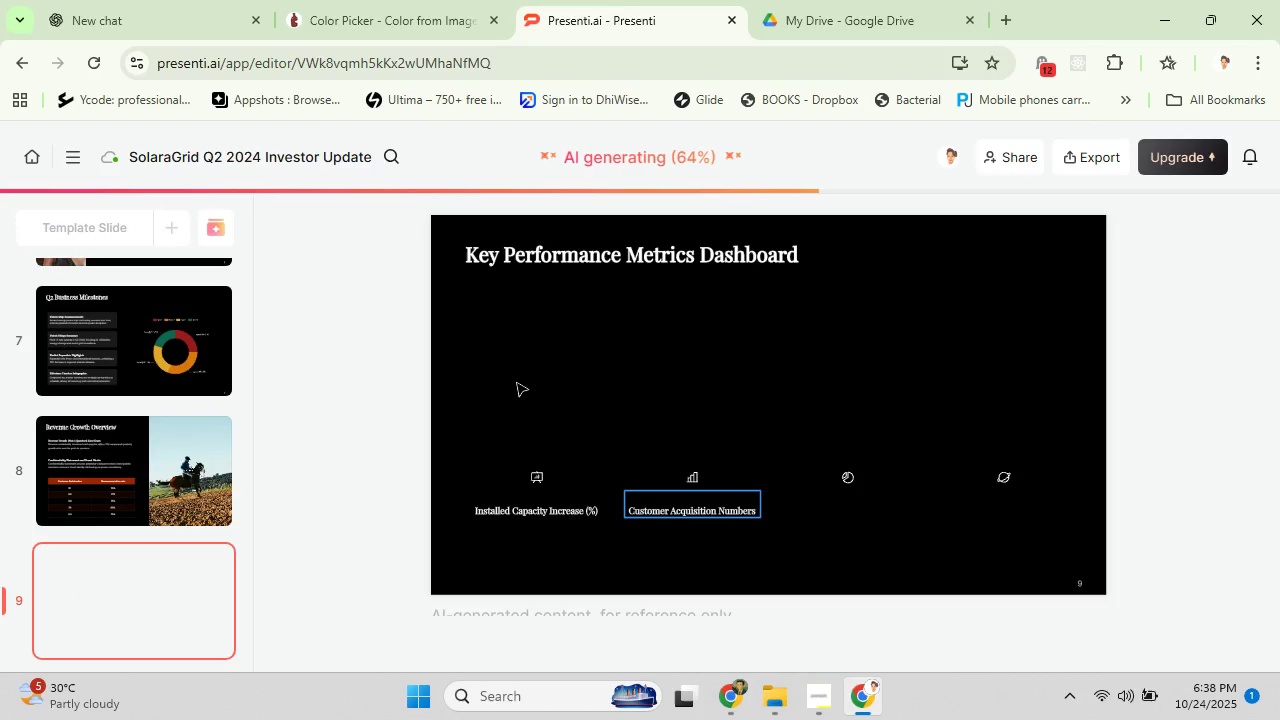 
wait(6.66)
 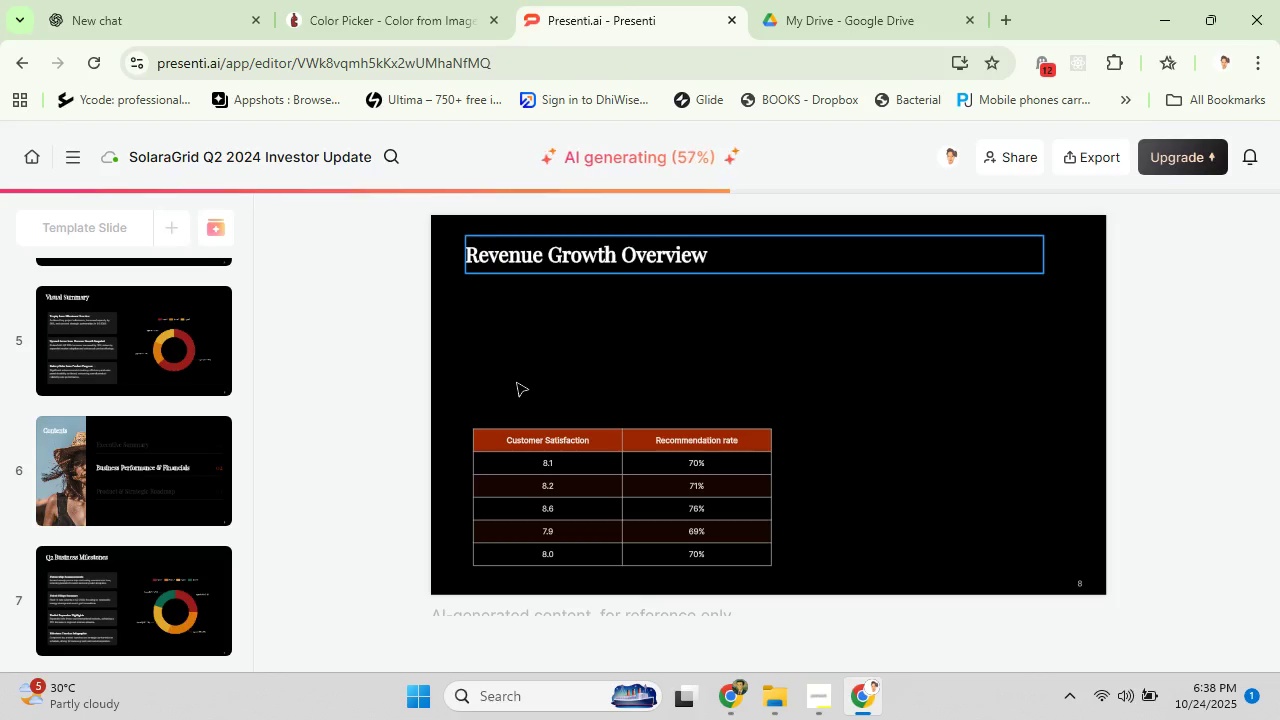 
scroll: coordinate [516, 381], scroll_direction: down, amount: 4.0
 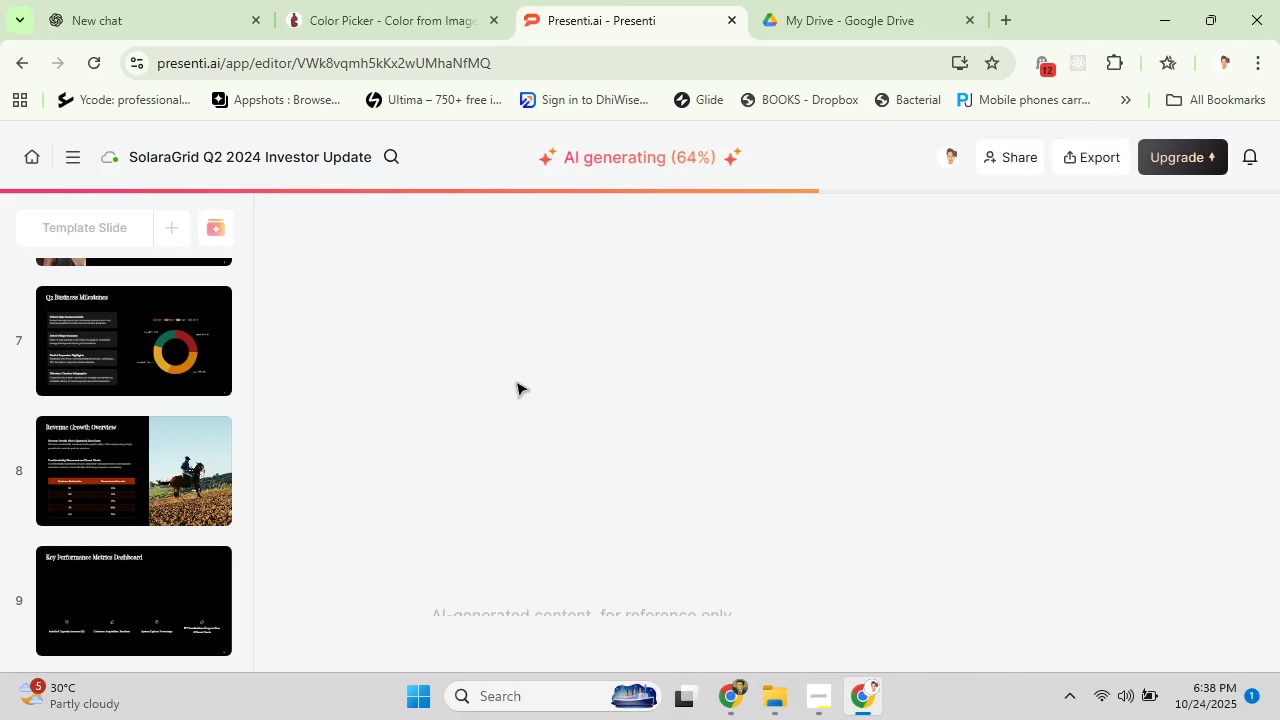 
scroll: coordinate [516, 381], scroll_direction: up, amount: 2.0
 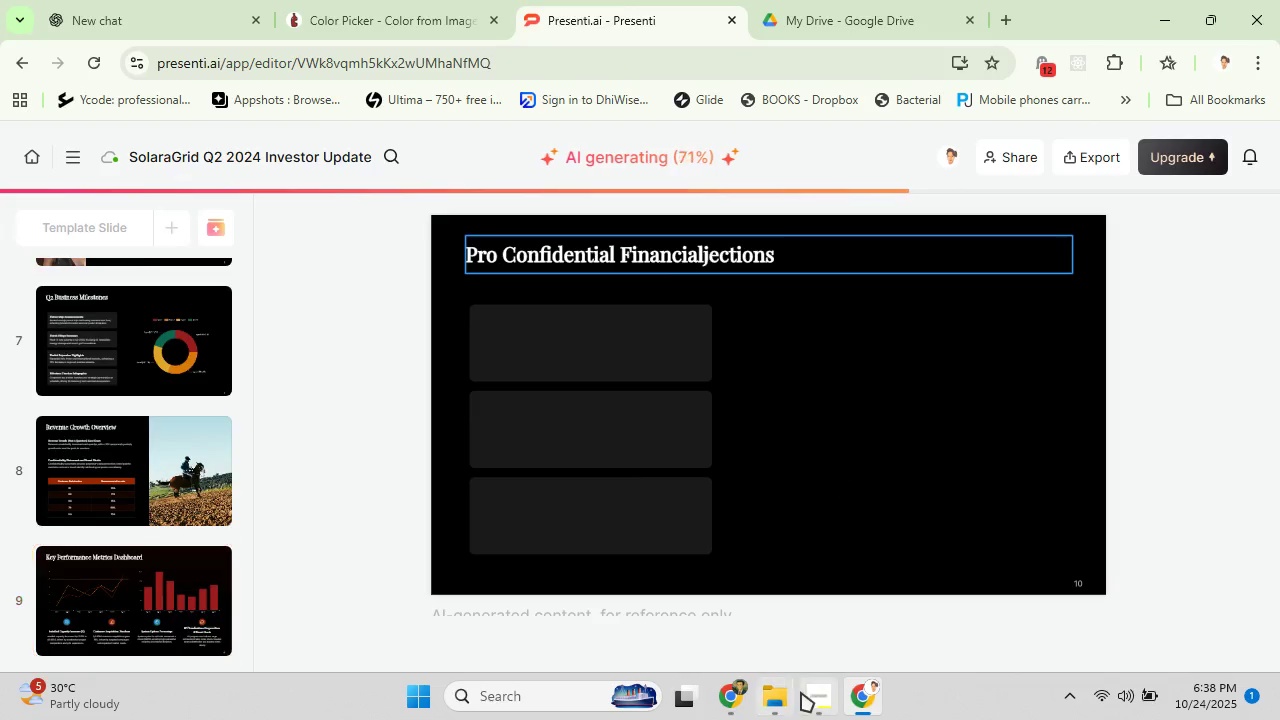 
left_click([805, 690])